 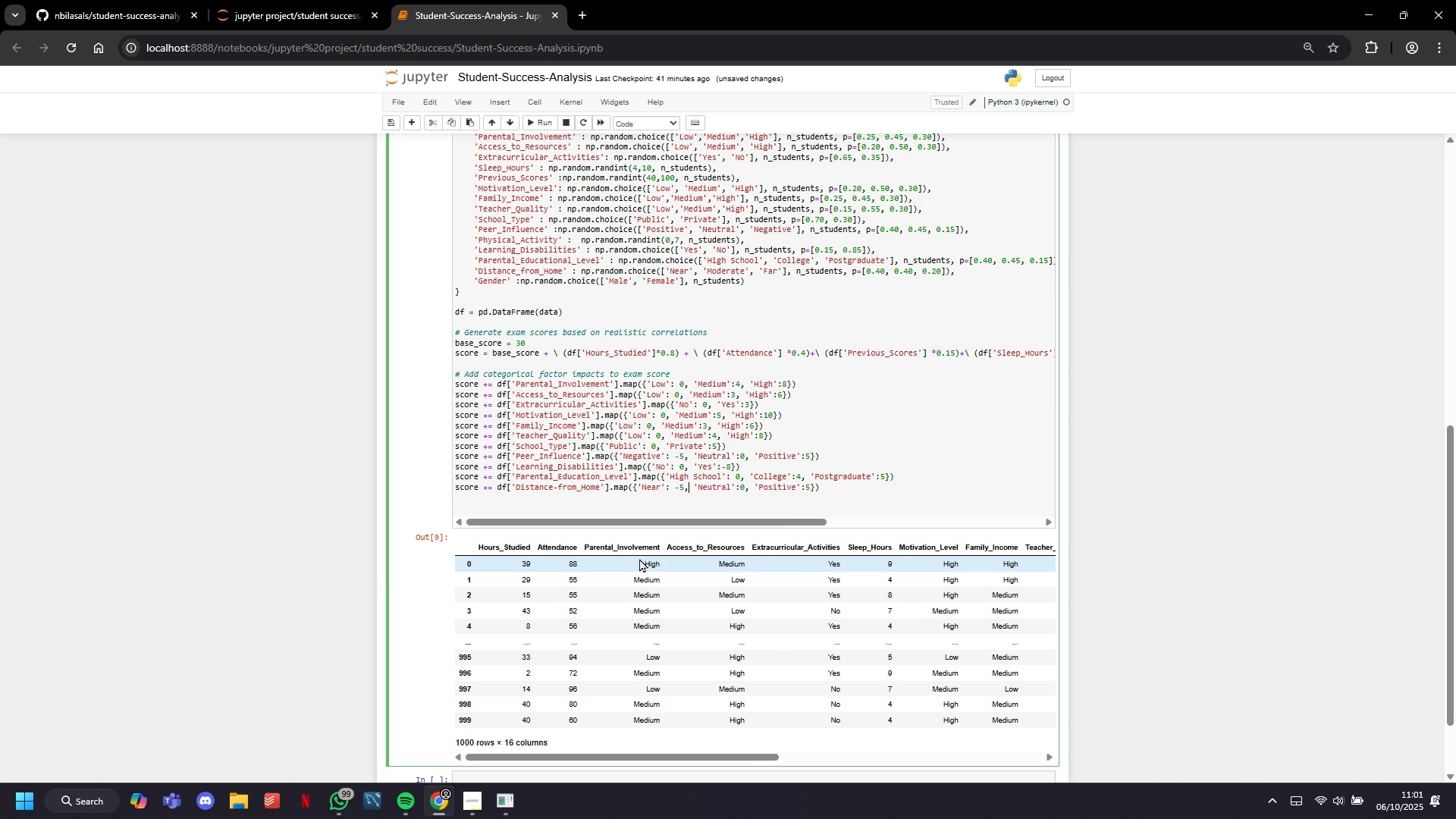 
key(ArrowRight)
 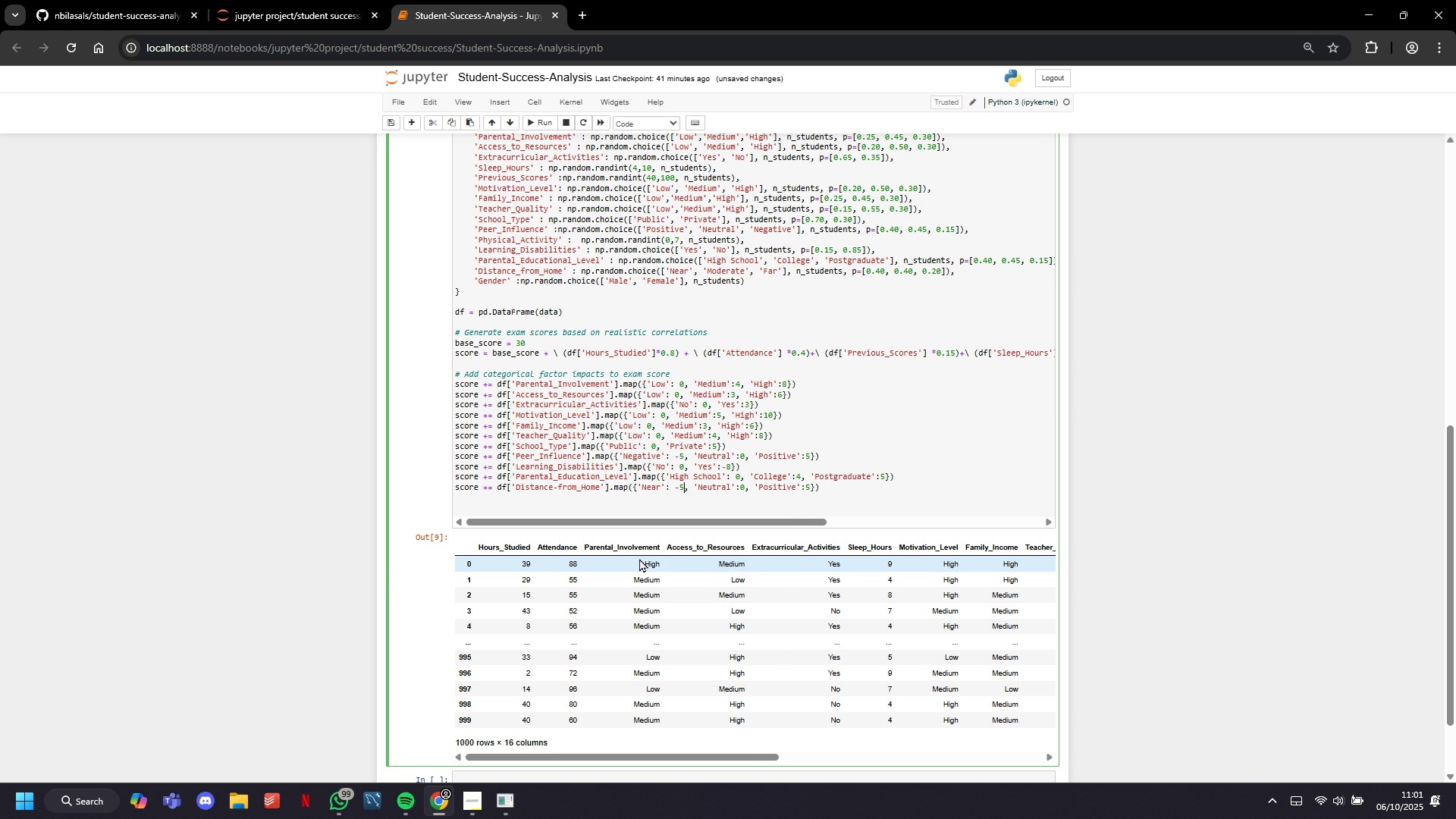 
key(ArrowLeft)
 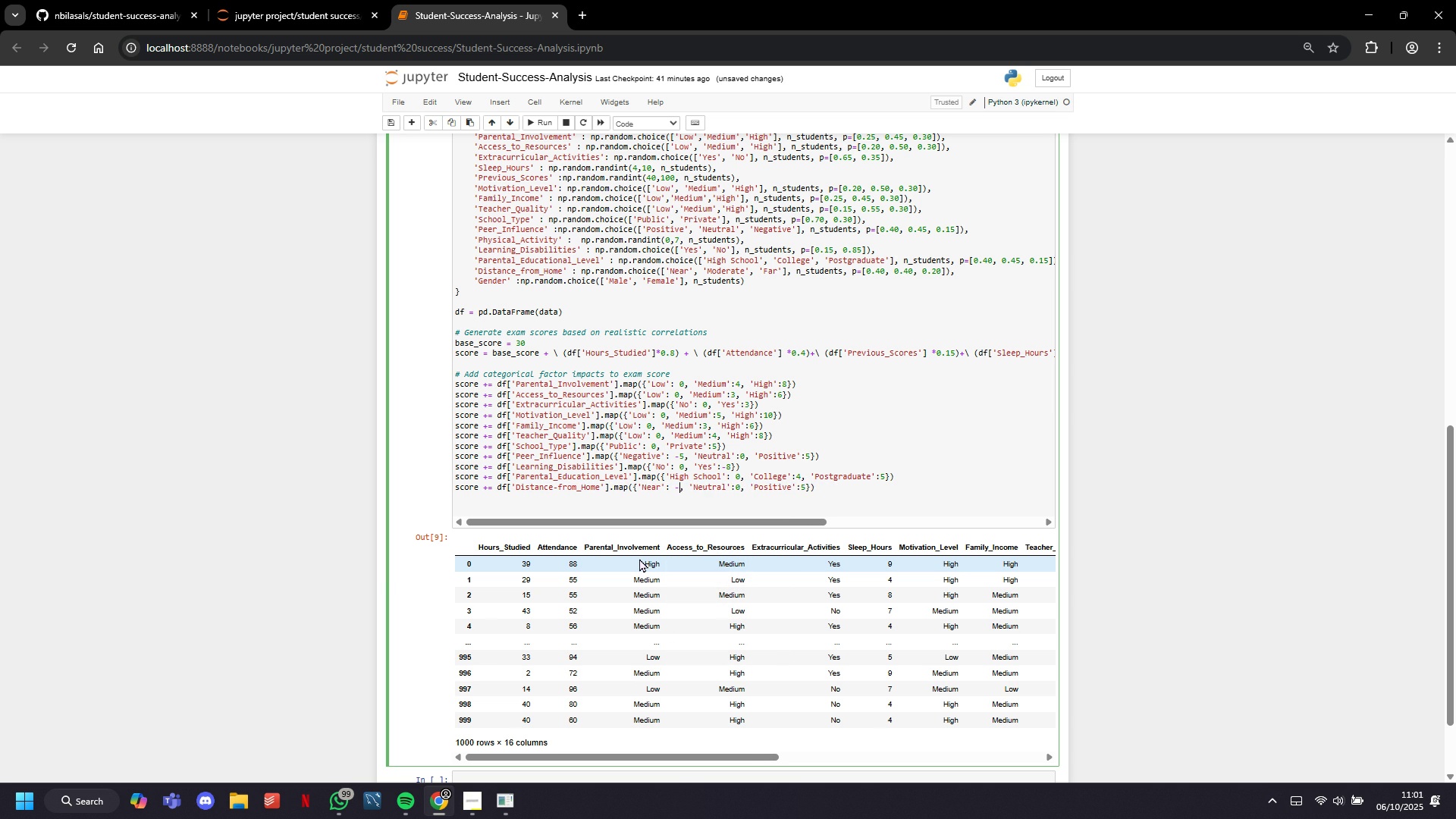 
key(Backspace)
 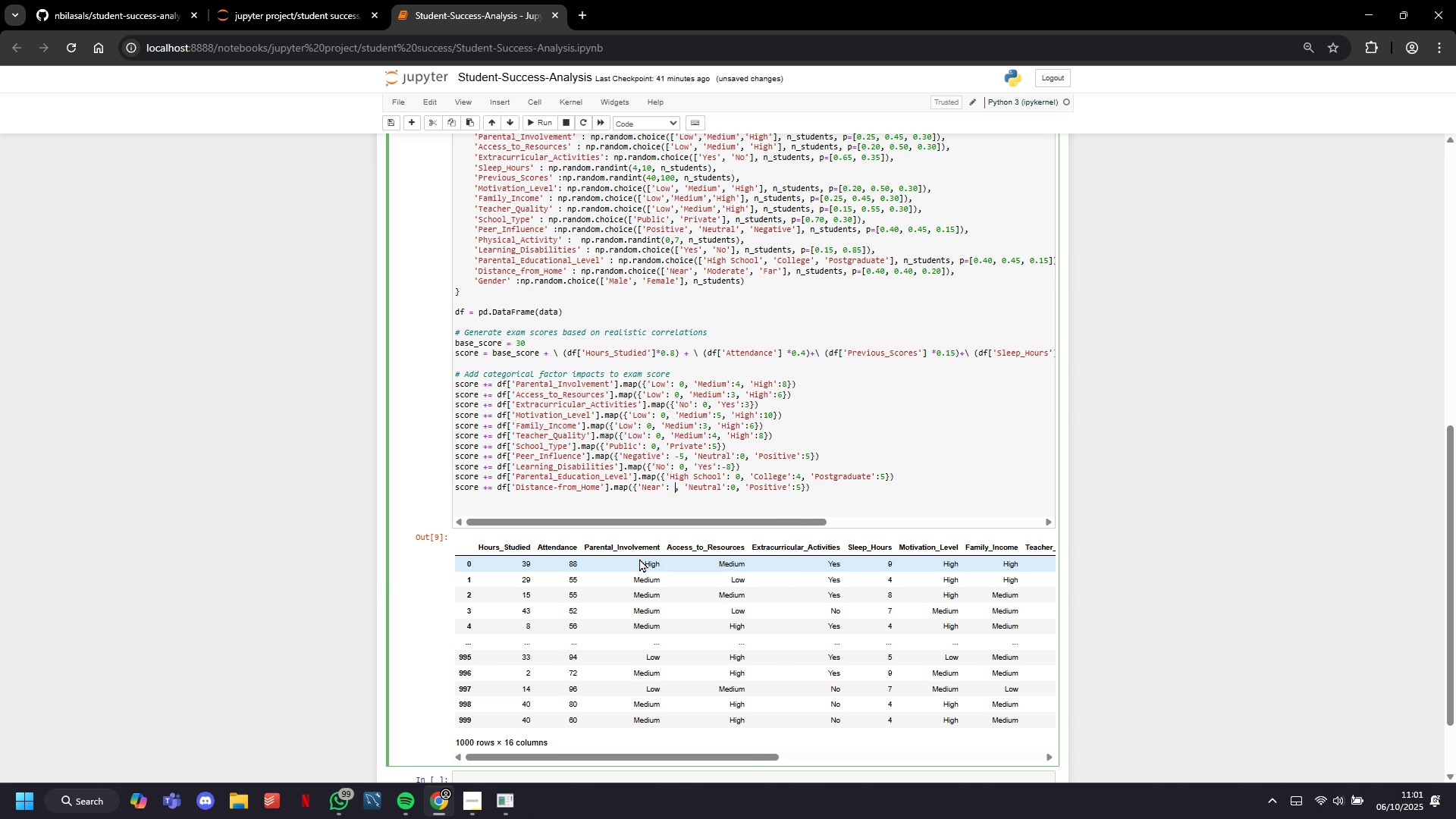 
key(Backspace)
 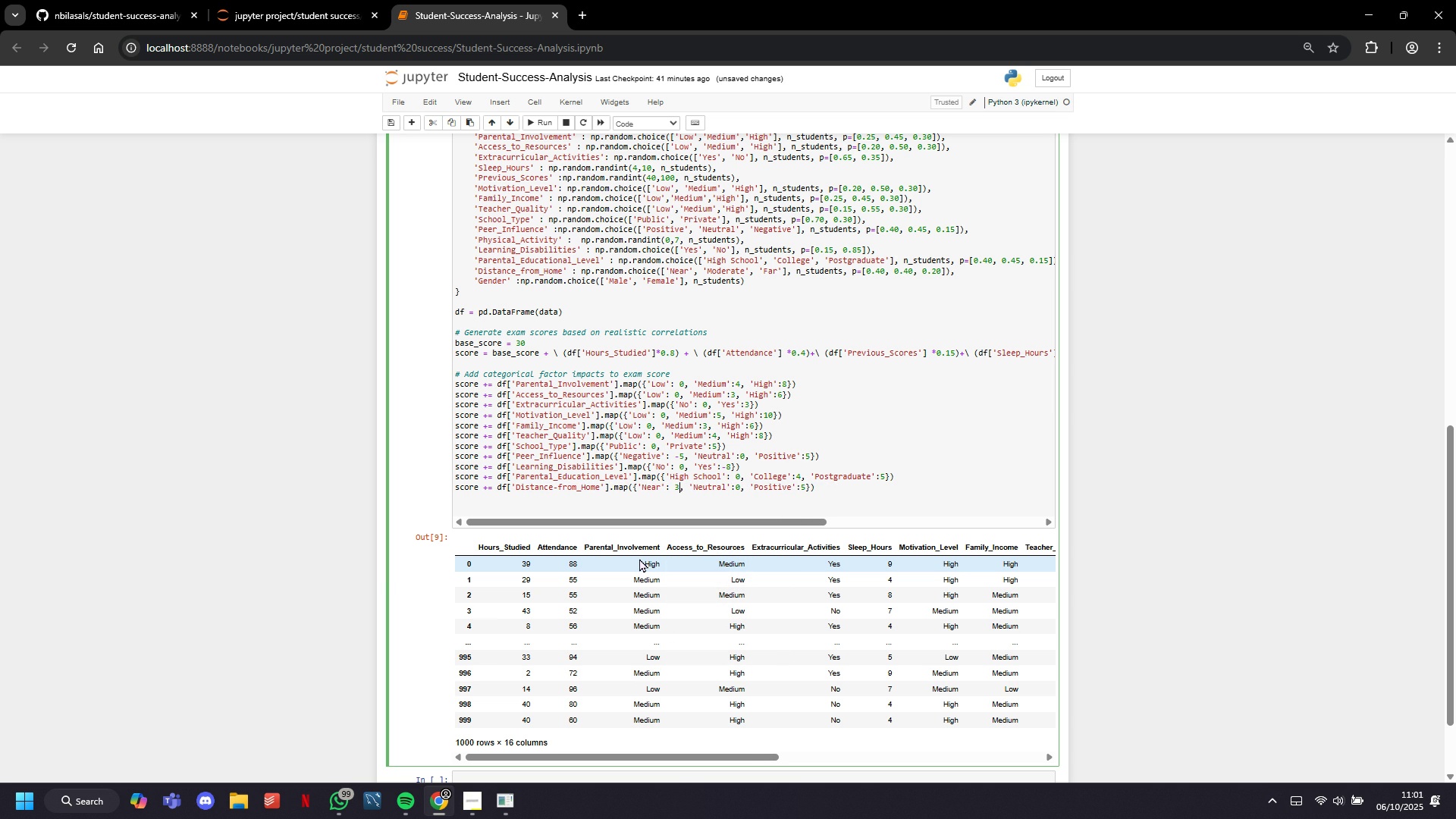 
key(3)
 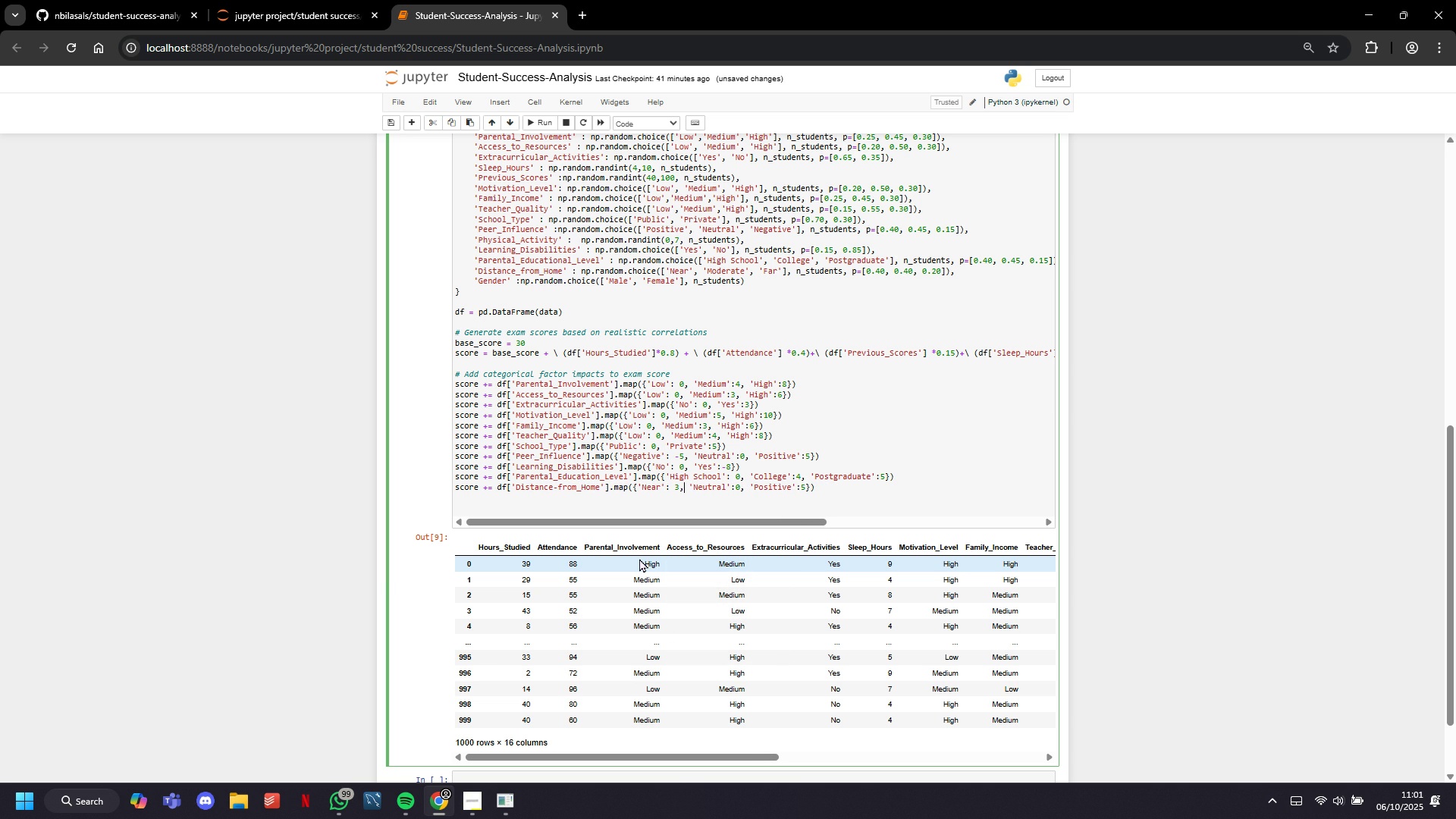 
key(ArrowRight)